 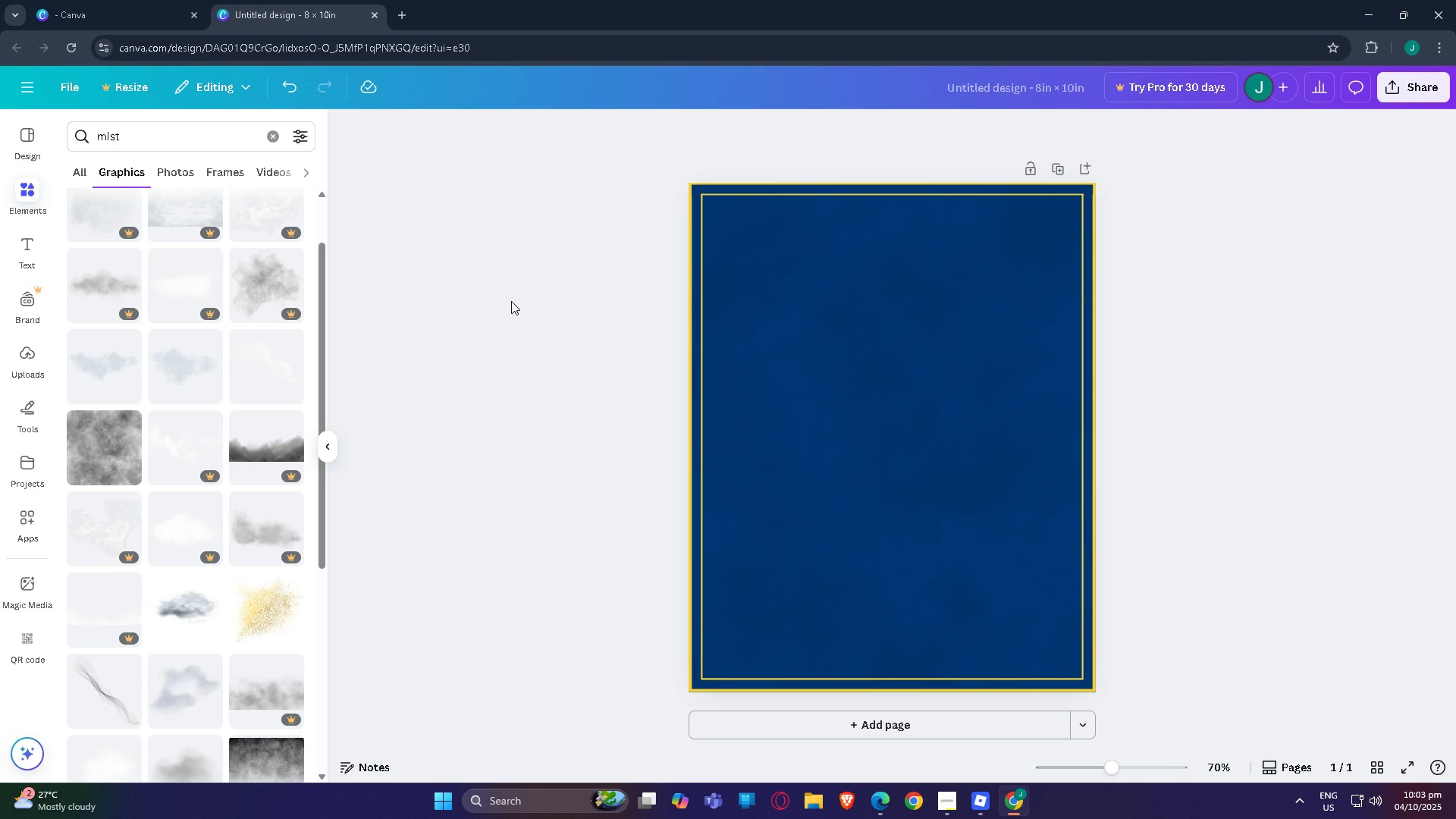 
scroll: coordinate [538, 411], scroll_direction: down, amount: 5.0
 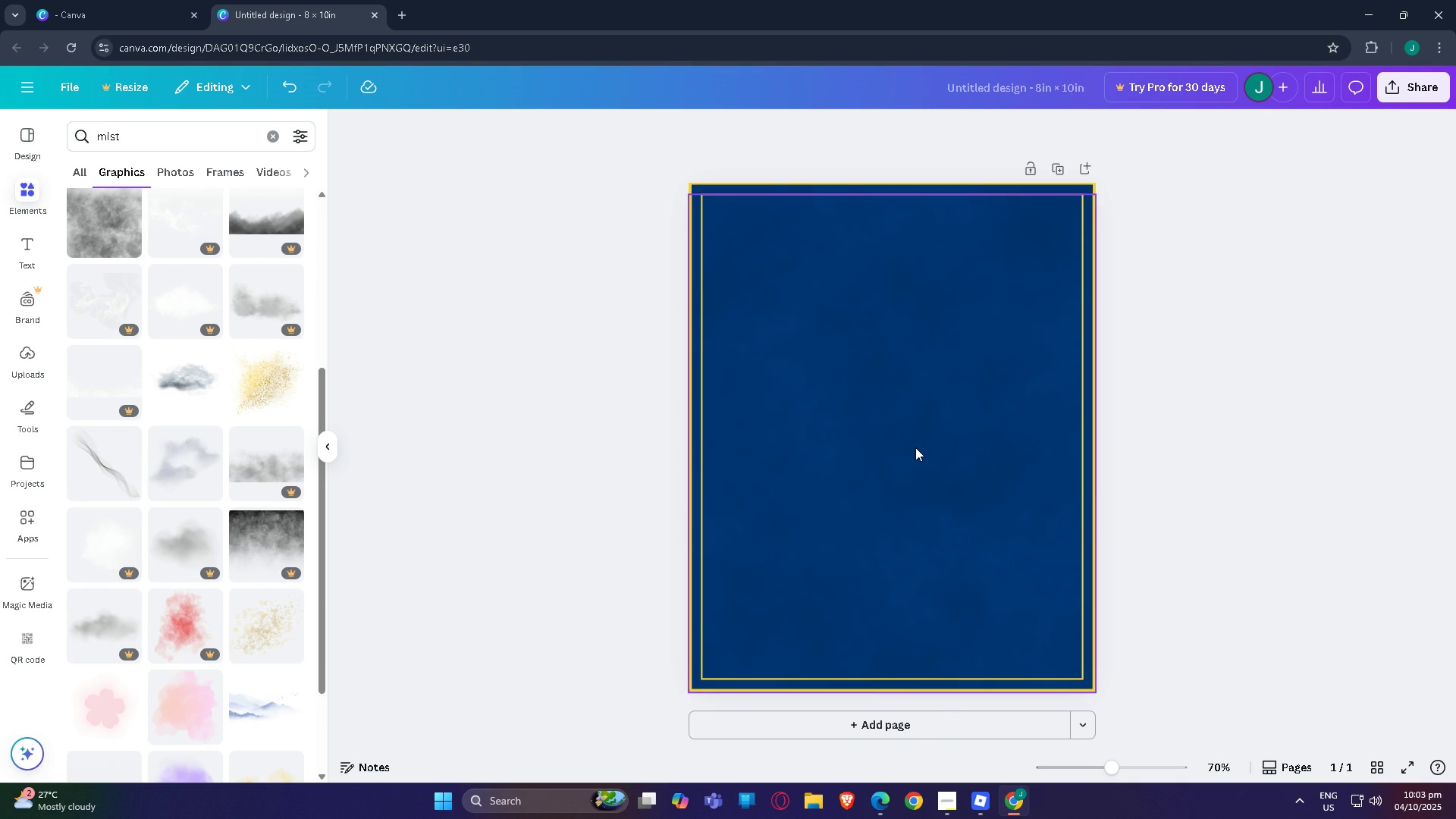 
left_click([915, 447])
 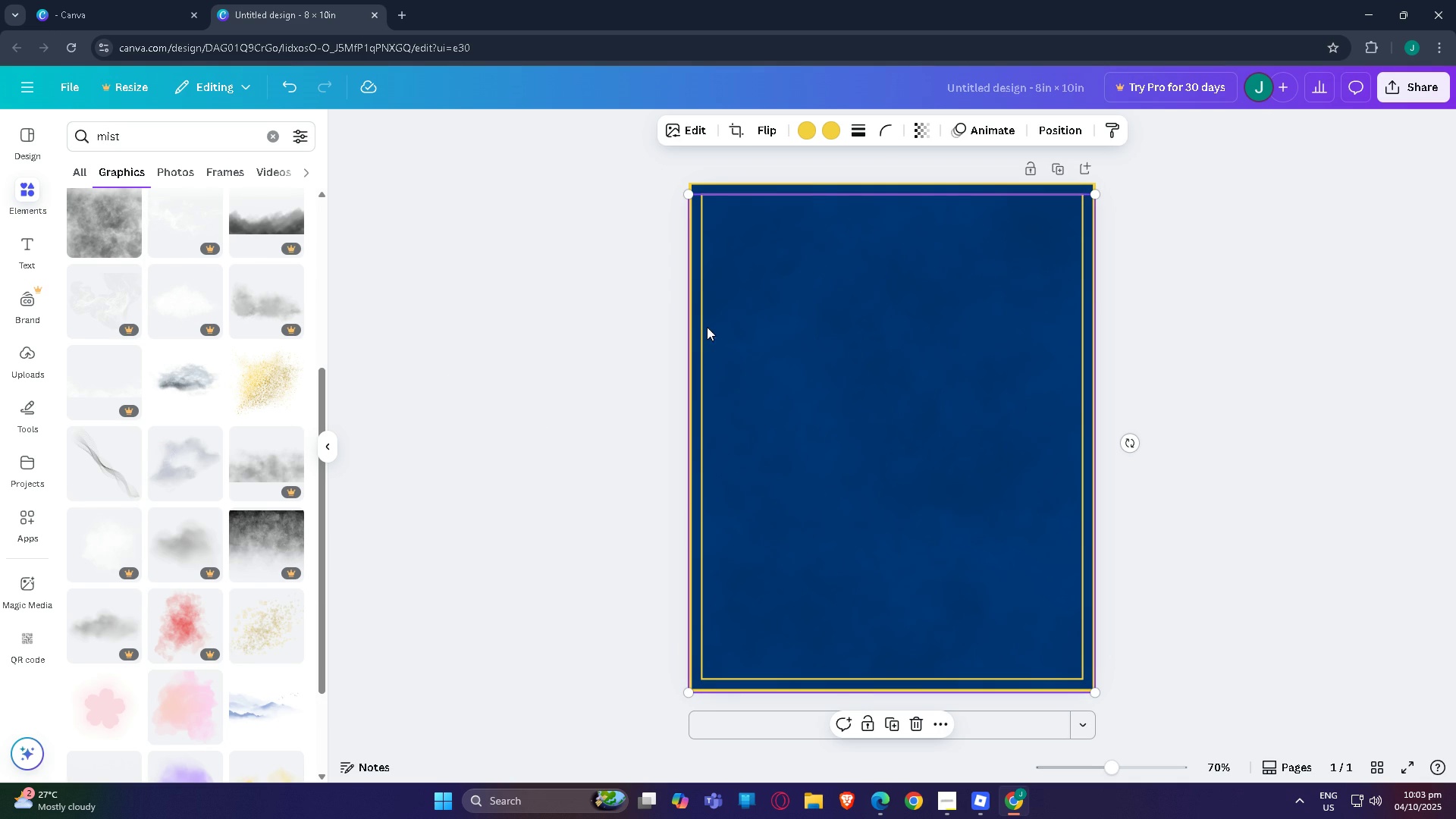 
left_click([460, 366])
 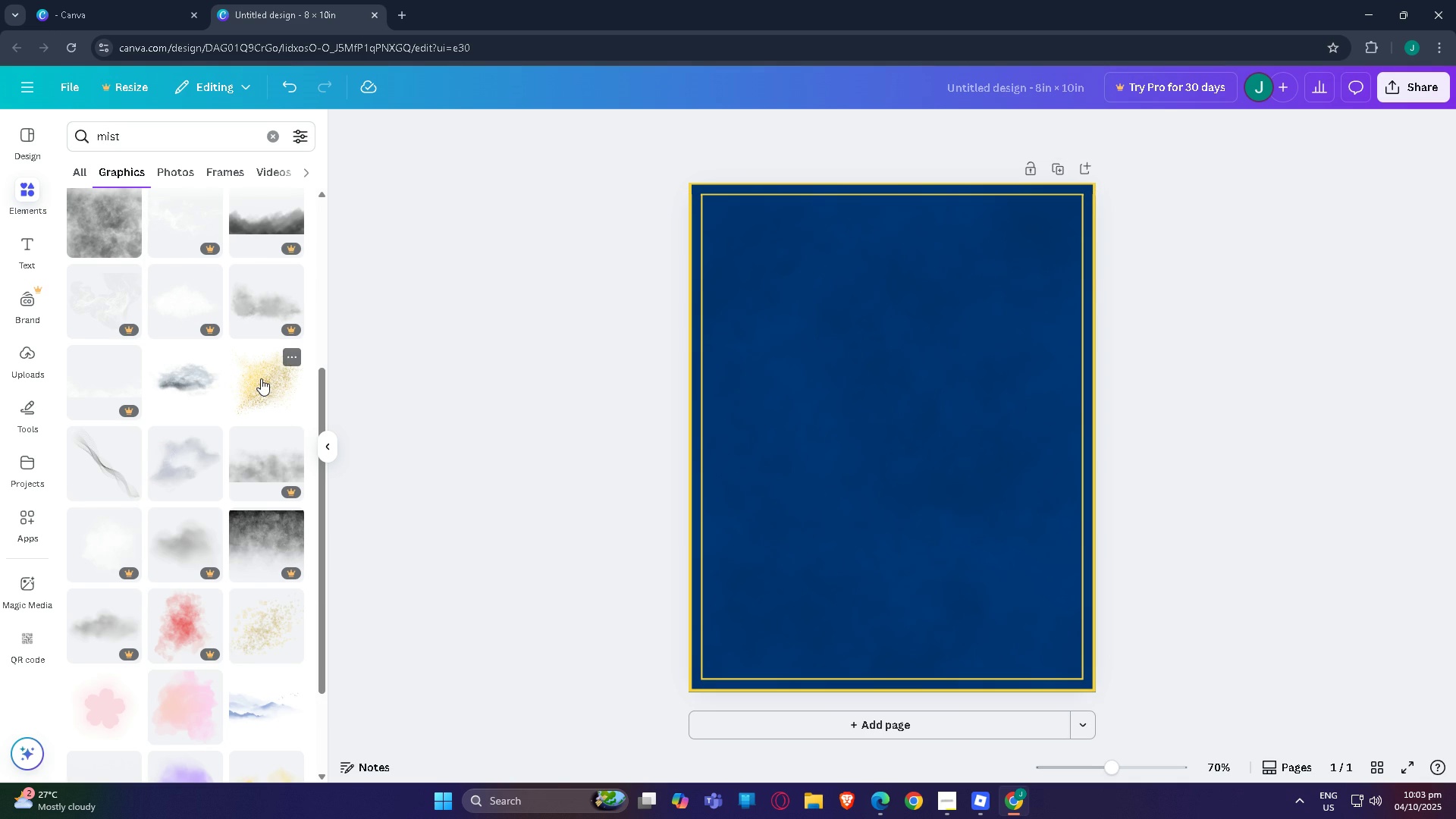 
left_click([261, 378])